 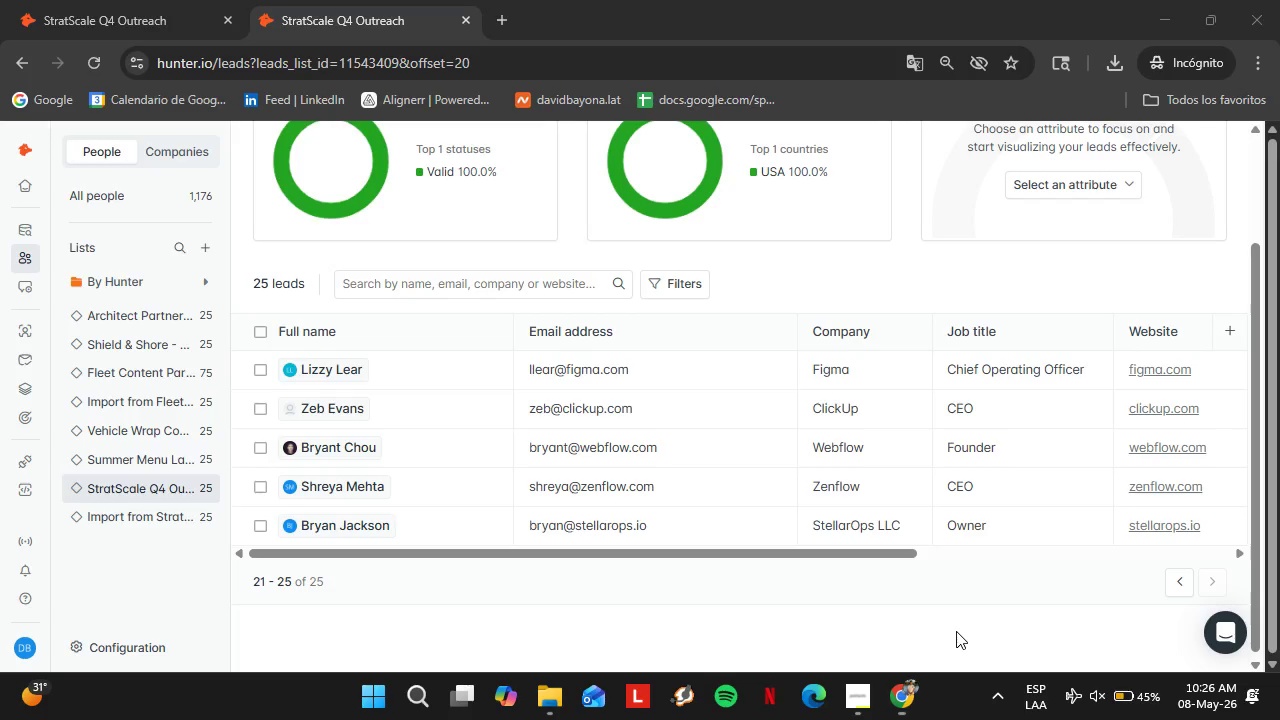 
key(Control+Meta+G)
 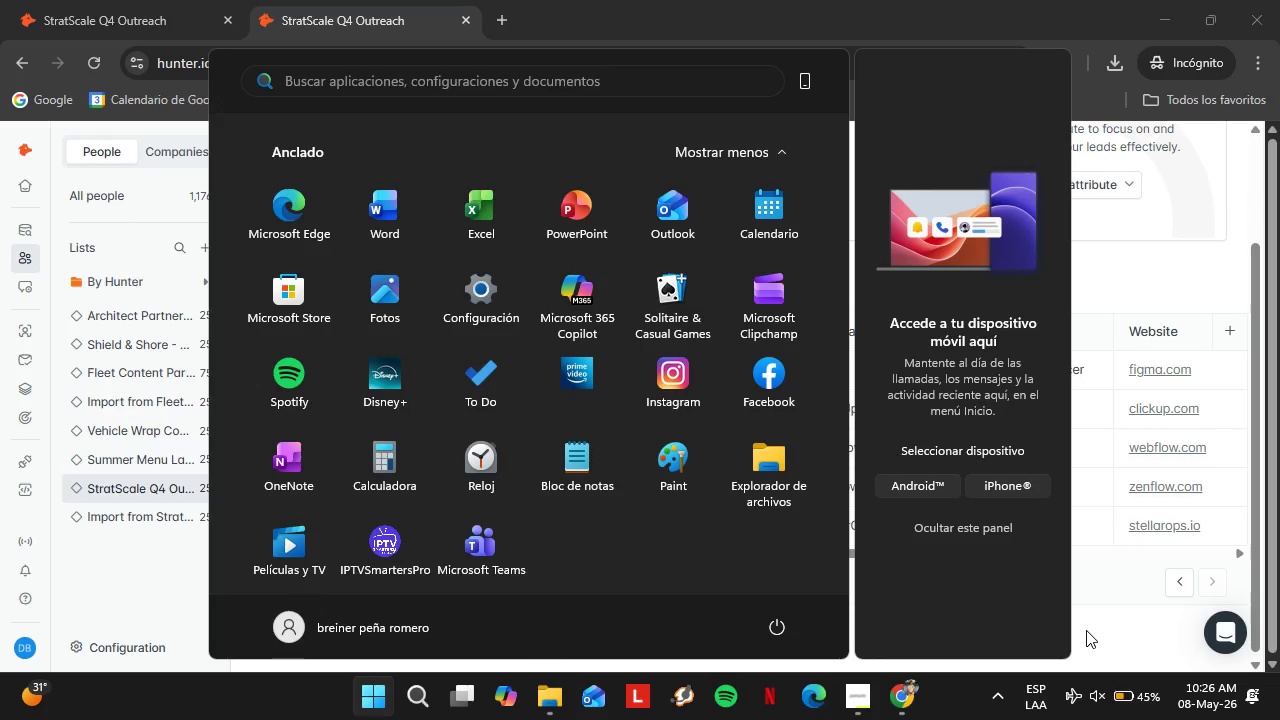 
left_click([1125, 633])
 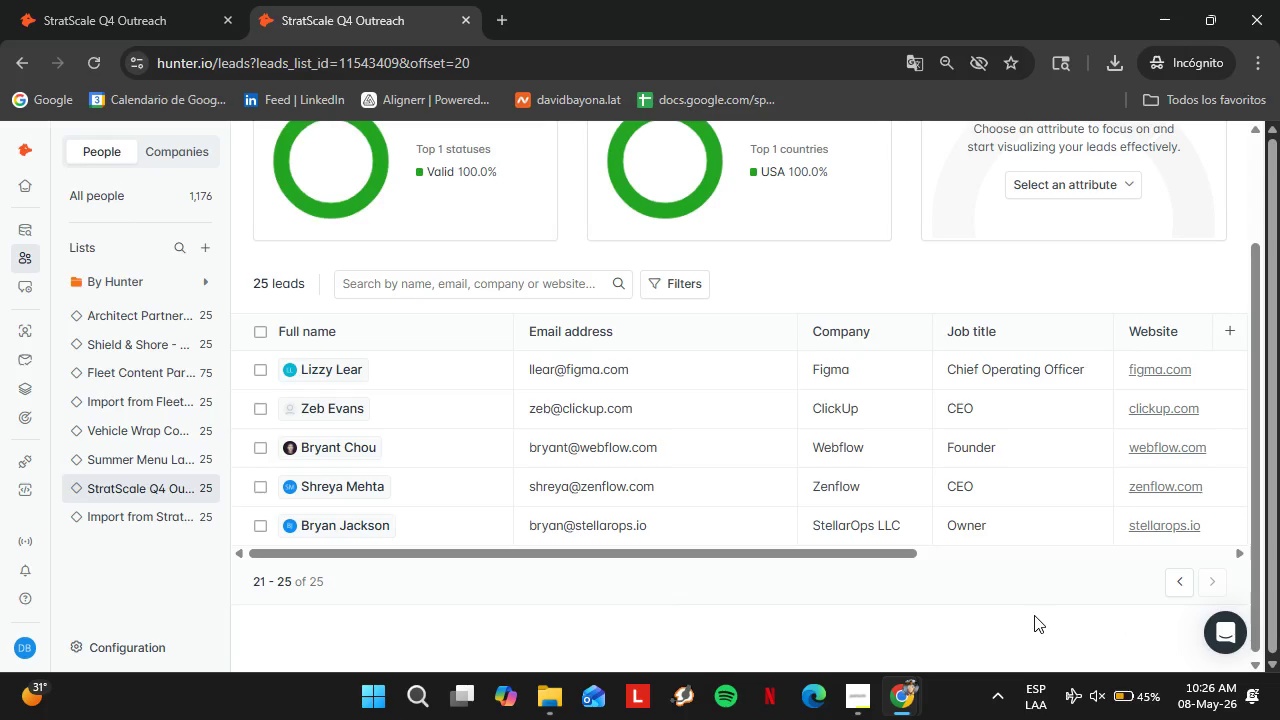 
key(Meta+G)
 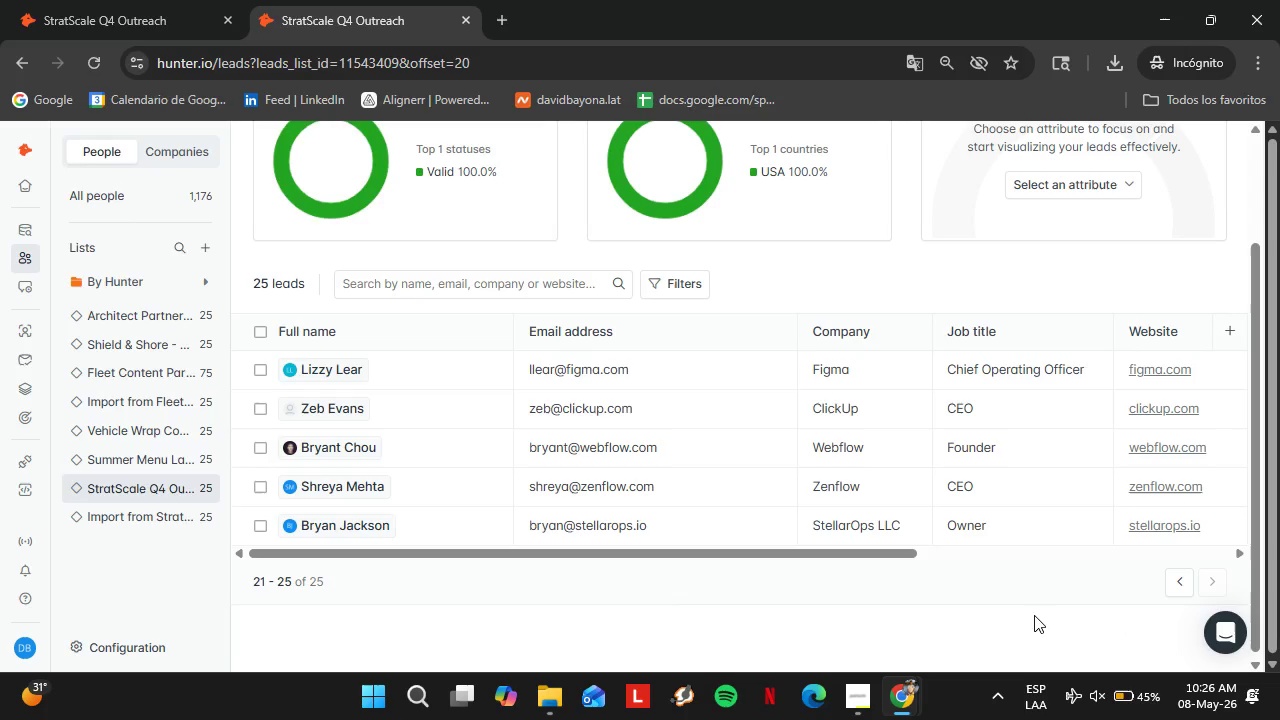 
wait(7.3)
 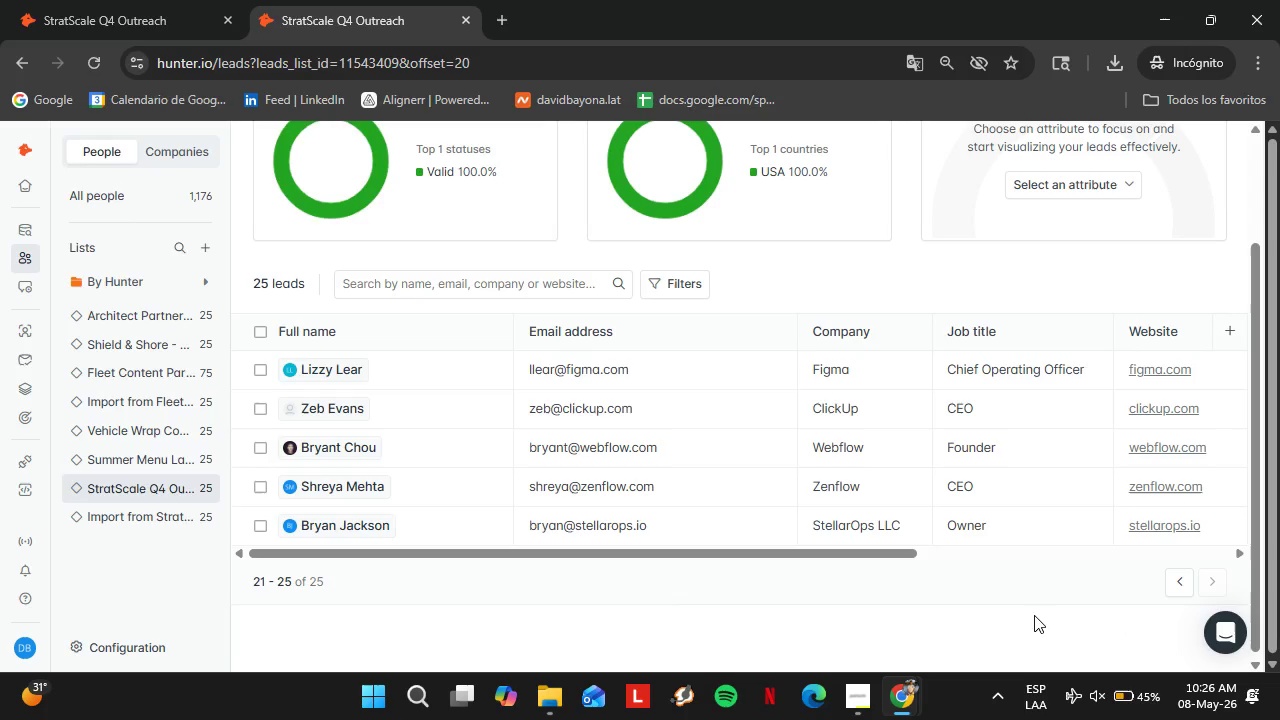 
left_click([1177, 587])
 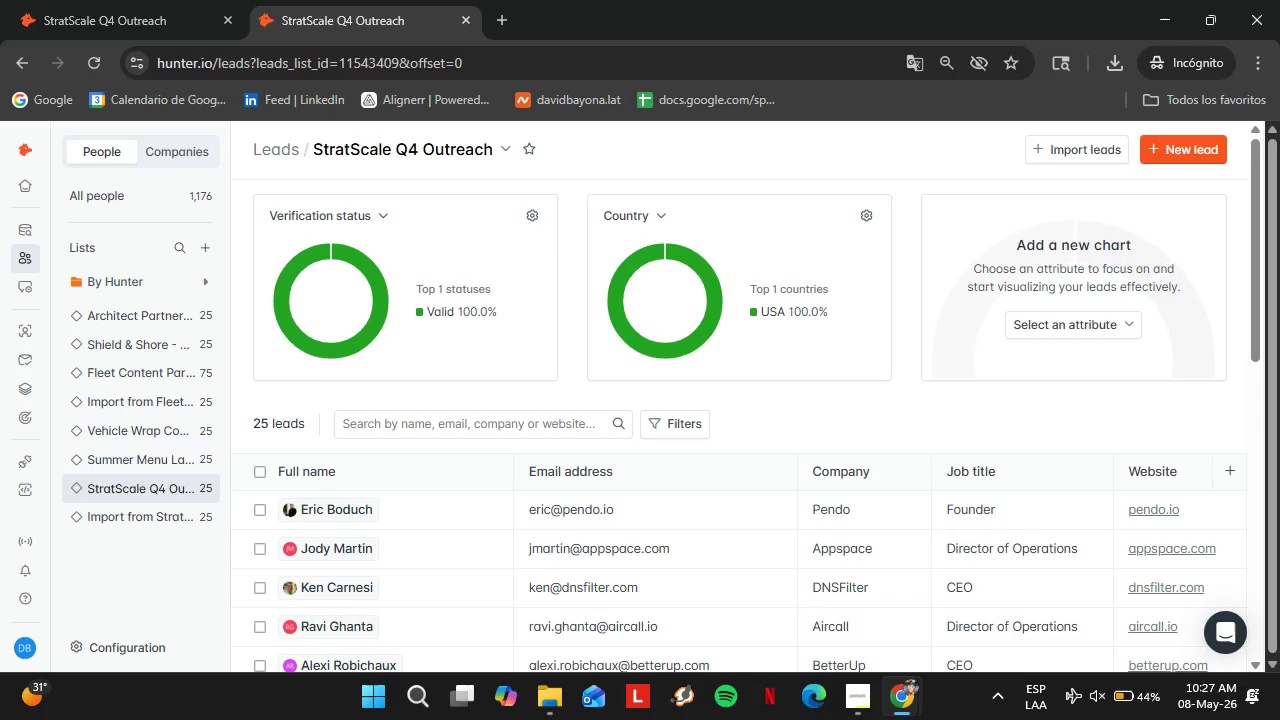 
wait(64.19)
 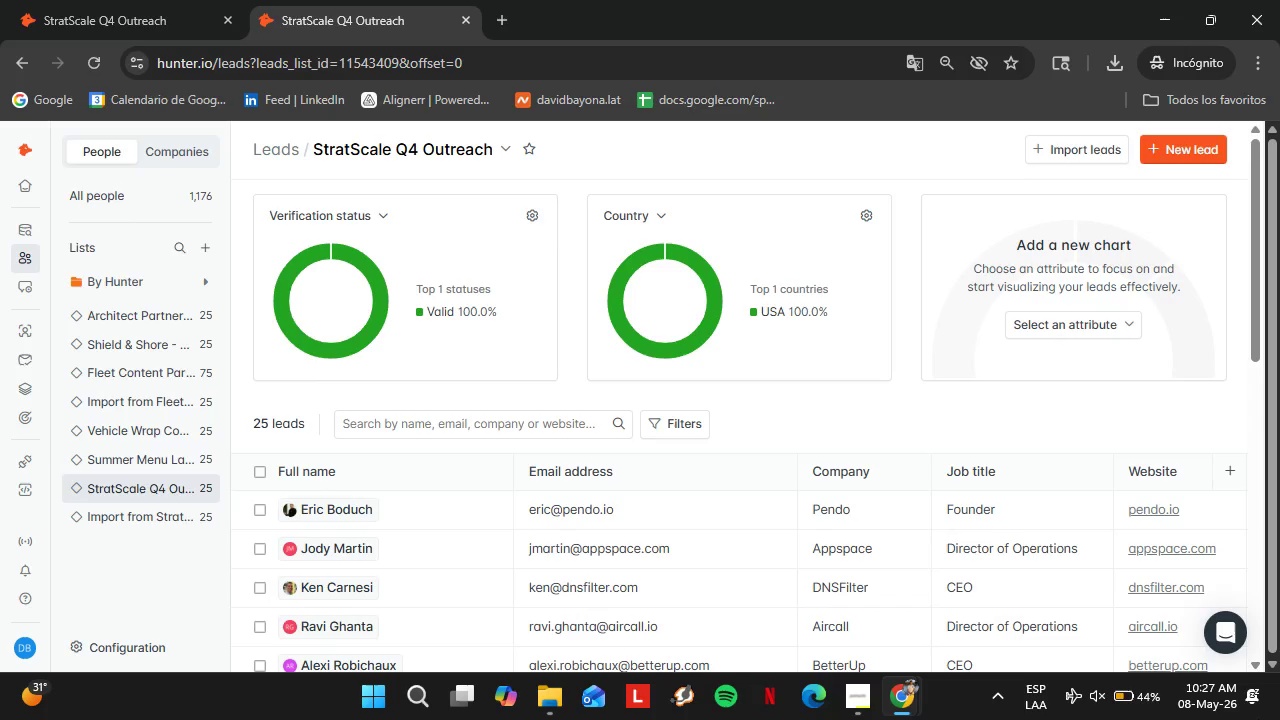 
double_click([846, 106])
 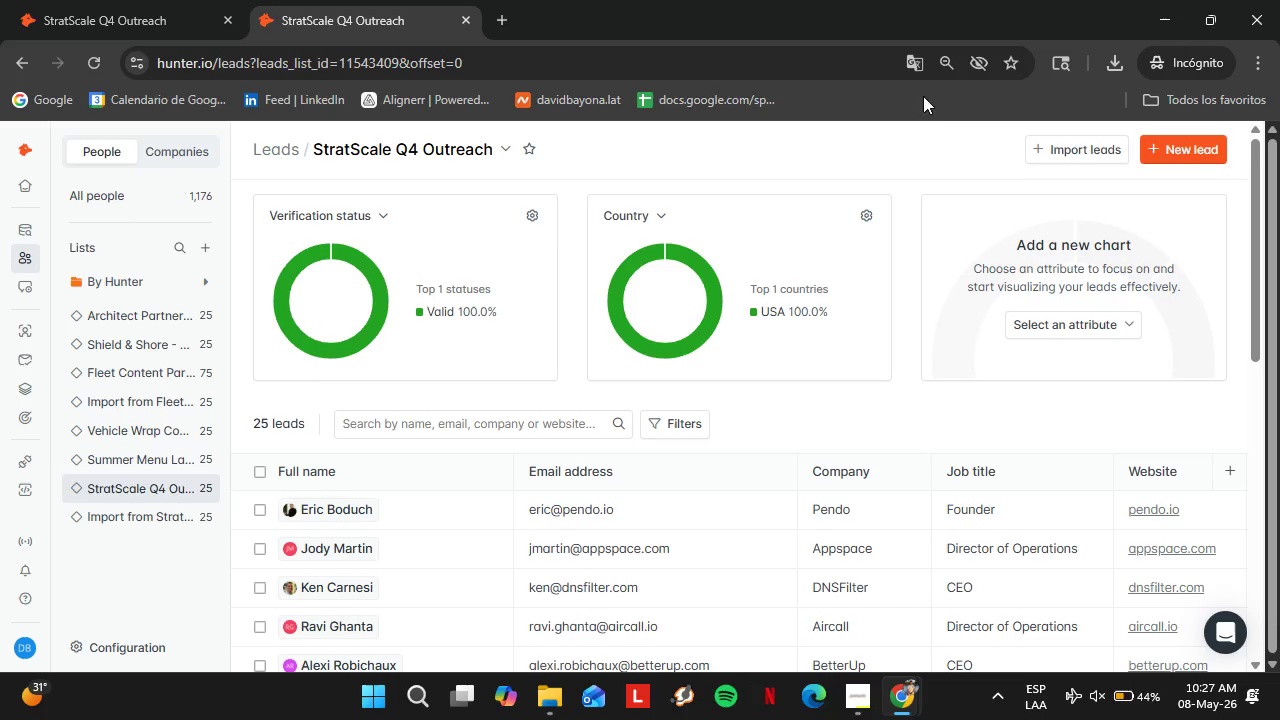 
left_click([896, 157])
 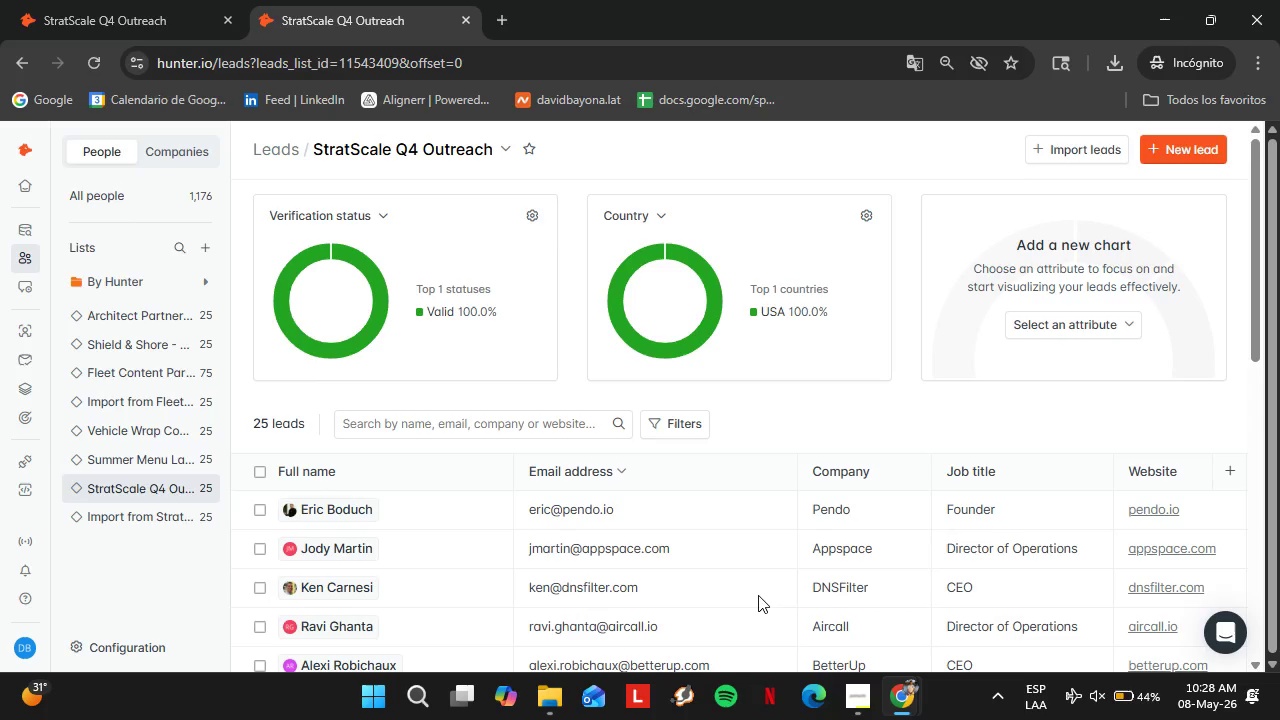 
key(Control+G)
 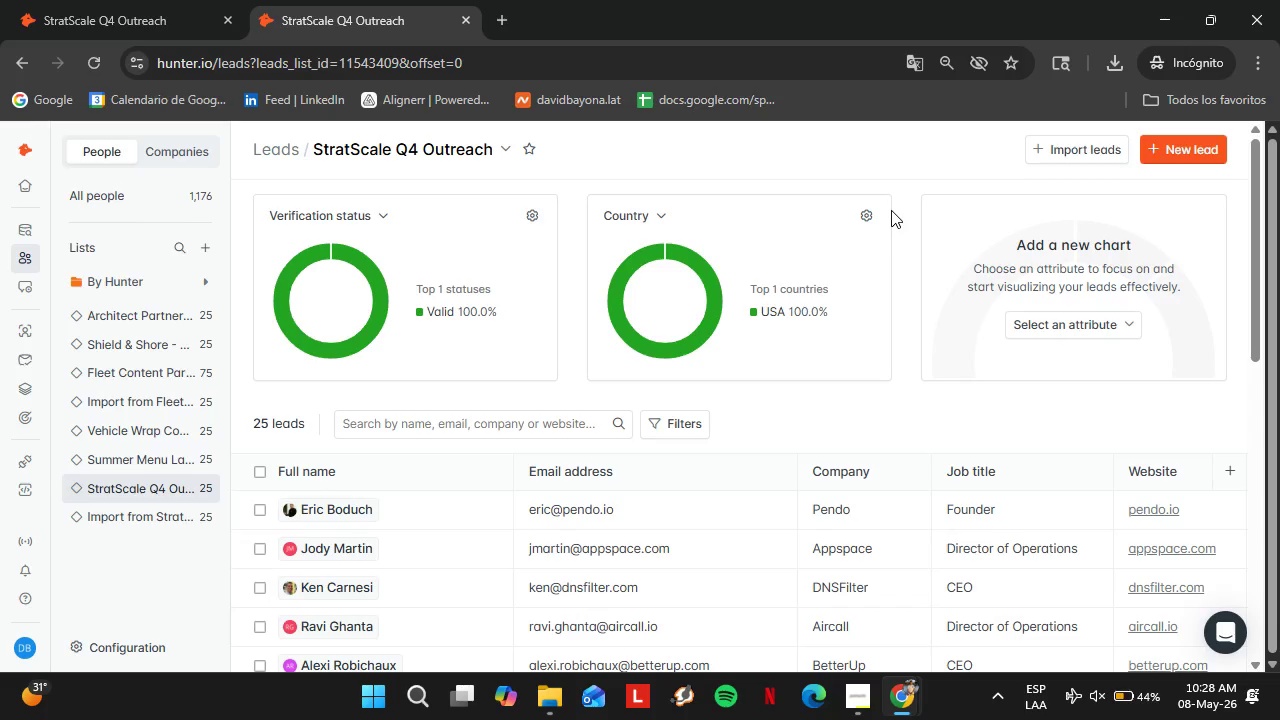 
key(Meta+G)
 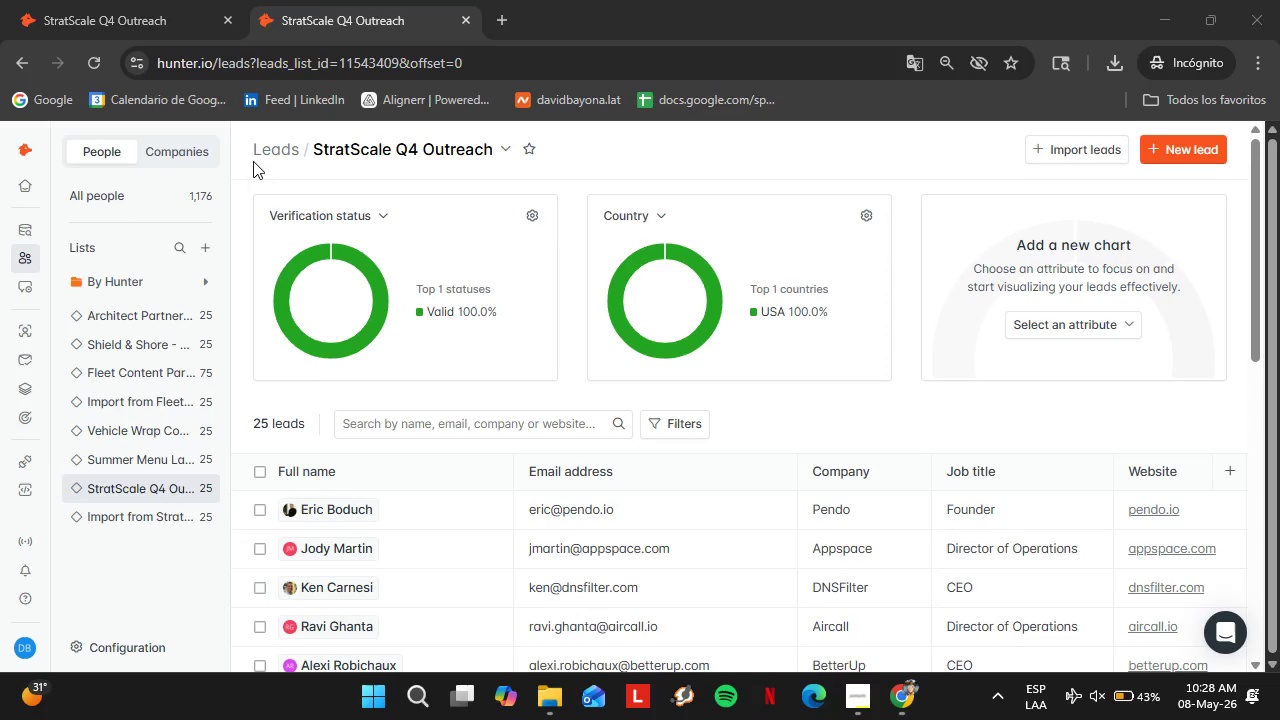 
left_click([221, 101])
 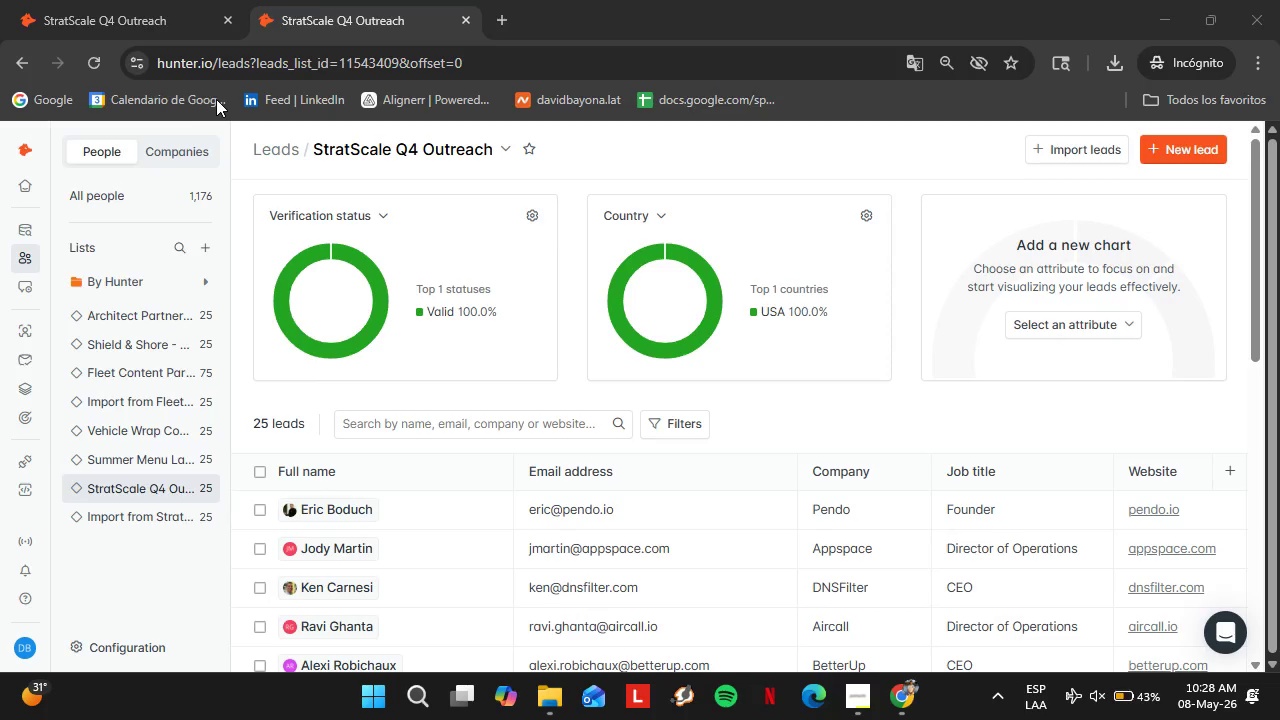 
mouse_move([248, 116])
 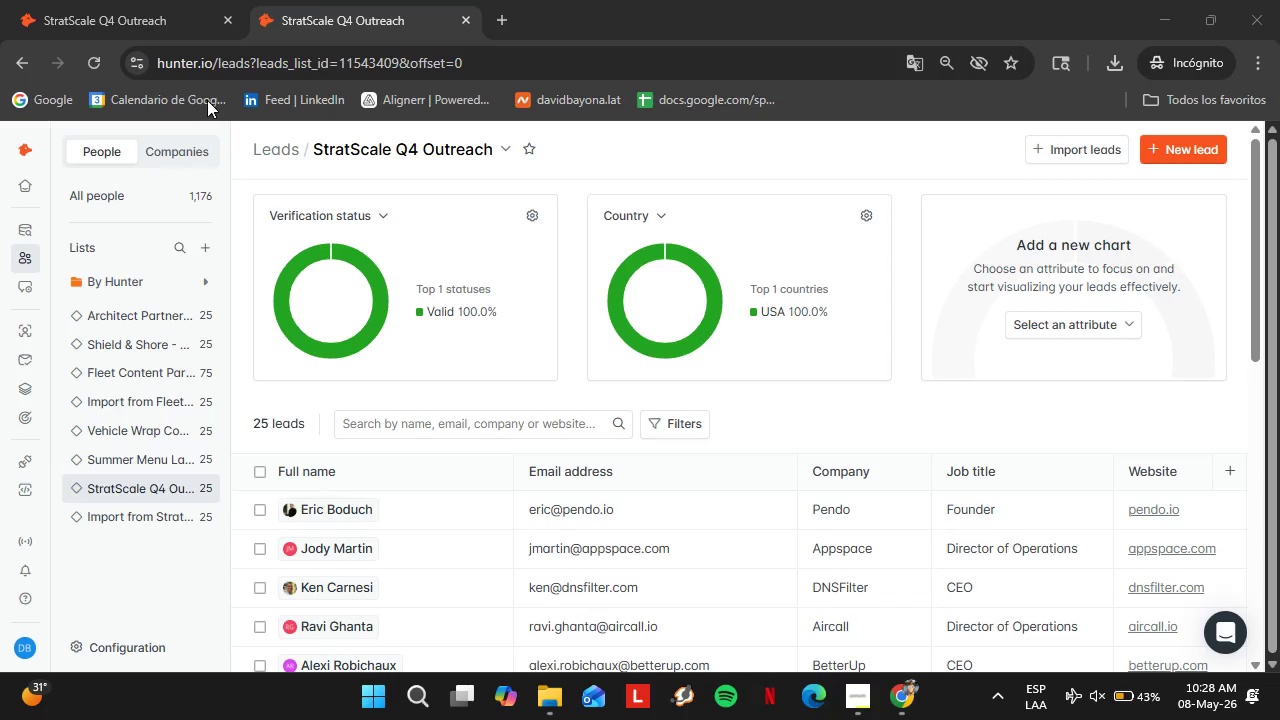 
left_click([968, 242])
 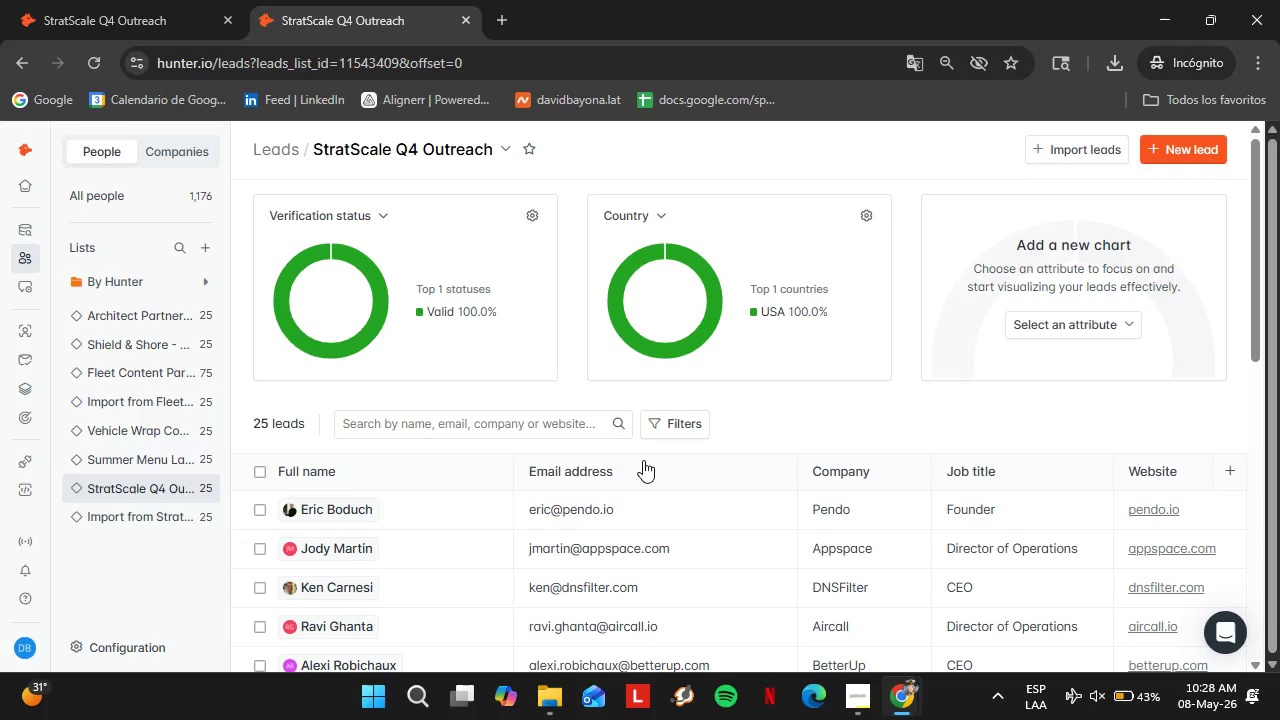 
scroll: coordinate [713, 448], scroll_direction: down, amount: 7.0
 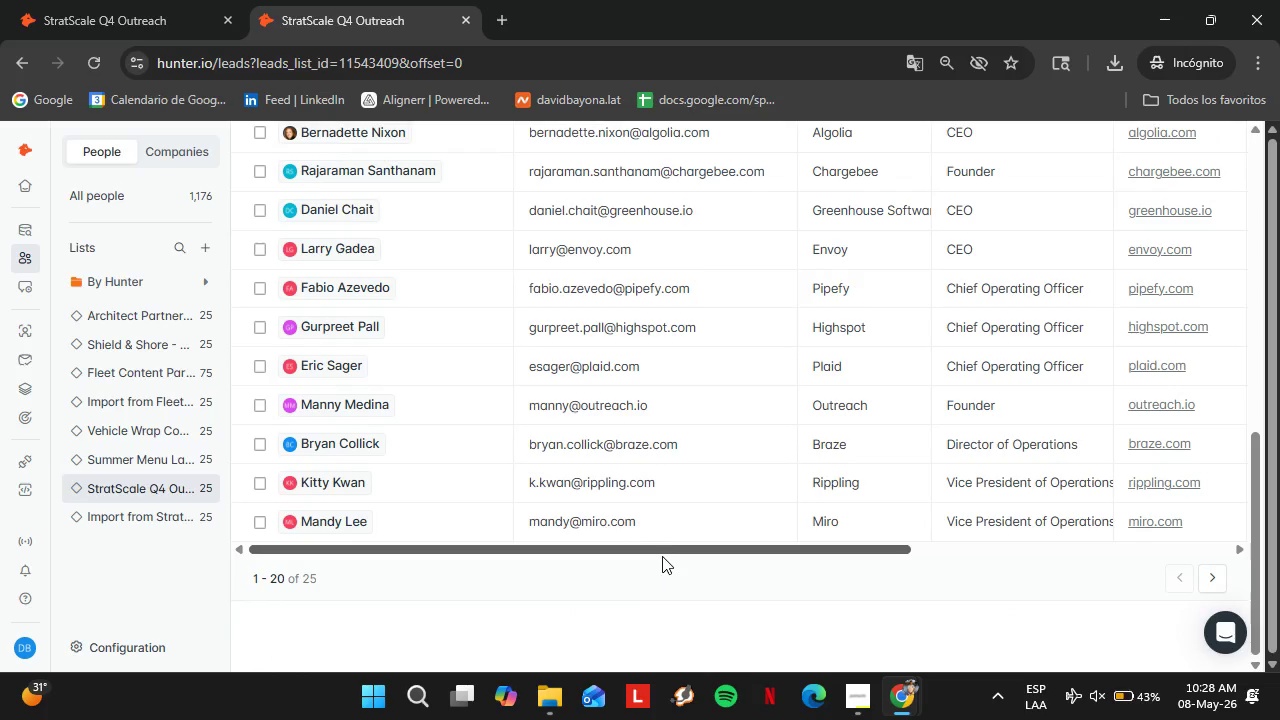 
left_click_drag(start_coordinate=[649, 551], to_coordinate=[880, 546])
 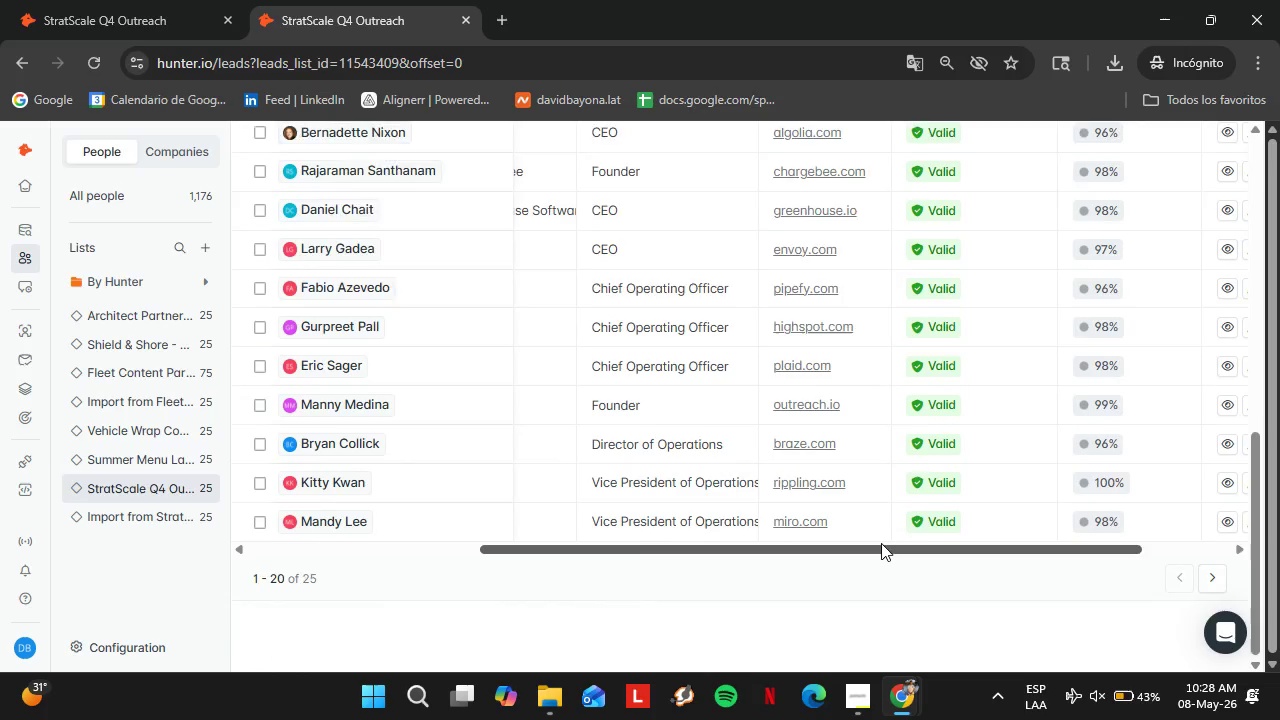 
scroll: coordinate [881, 543], scroll_direction: up, amount: 4.0
 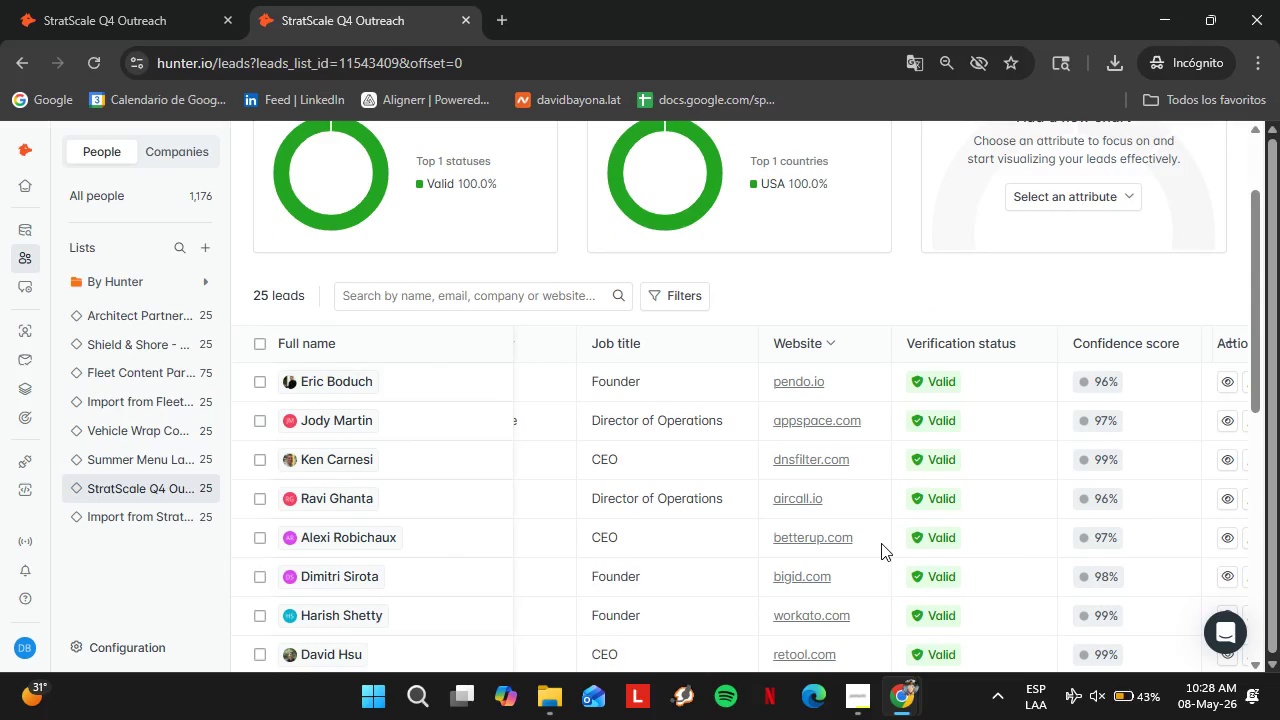 
scroll: coordinate [810, 425], scroll_direction: down, amount: 3.0
 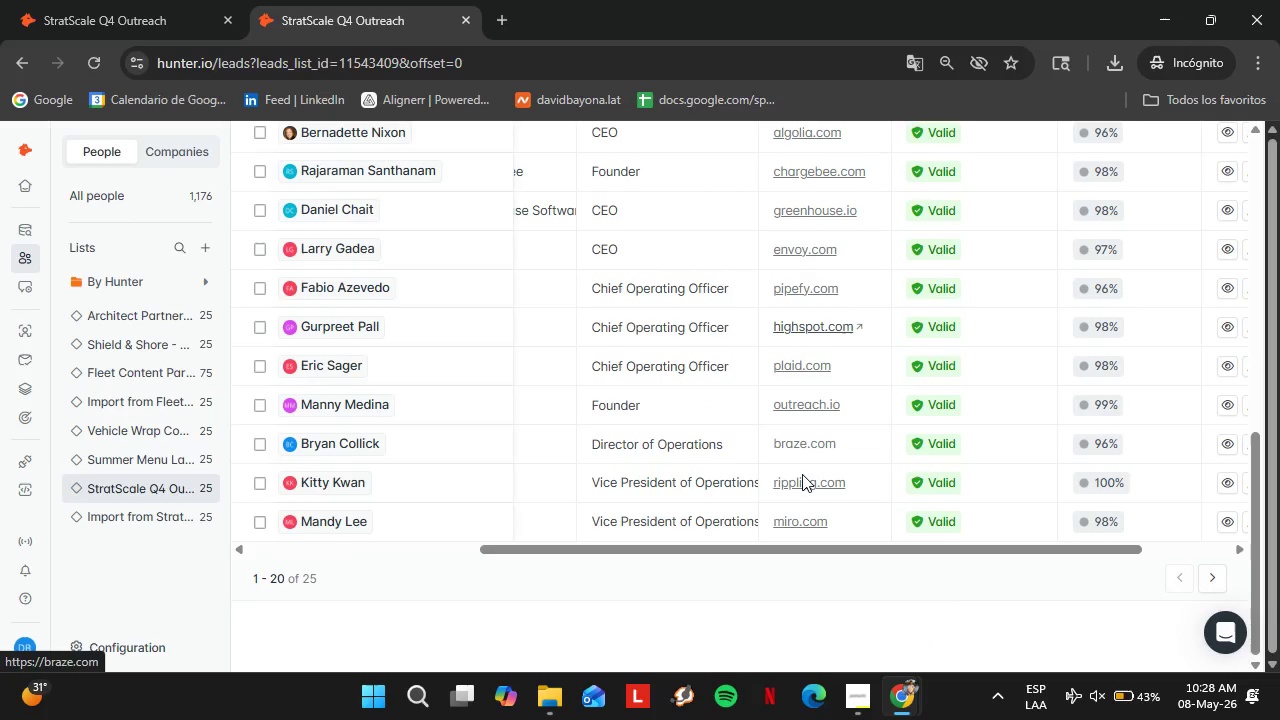 
left_click_drag(start_coordinate=[764, 545], to_coordinate=[955, 543])
 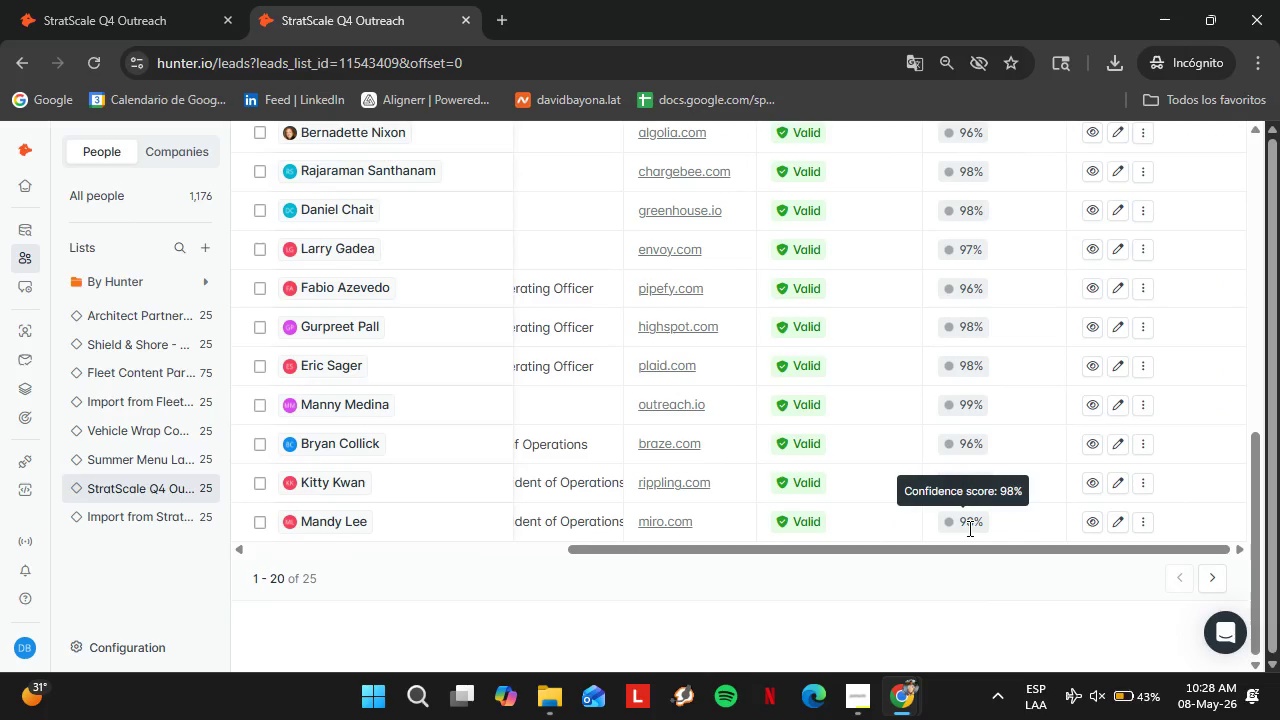 
scroll: coordinate [1019, 466], scroll_direction: up, amount: 6.0
 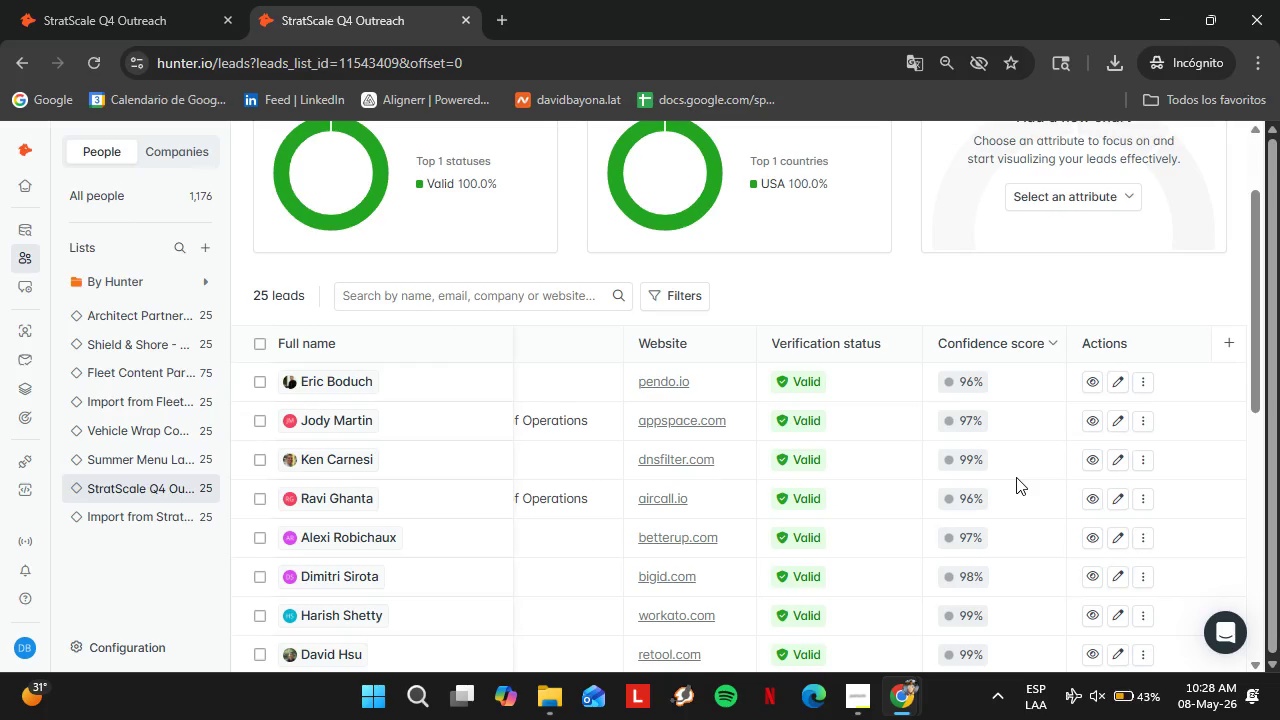 
scroll: coordinate [1016, 477], scroll_direction: up, amount: 1.0
 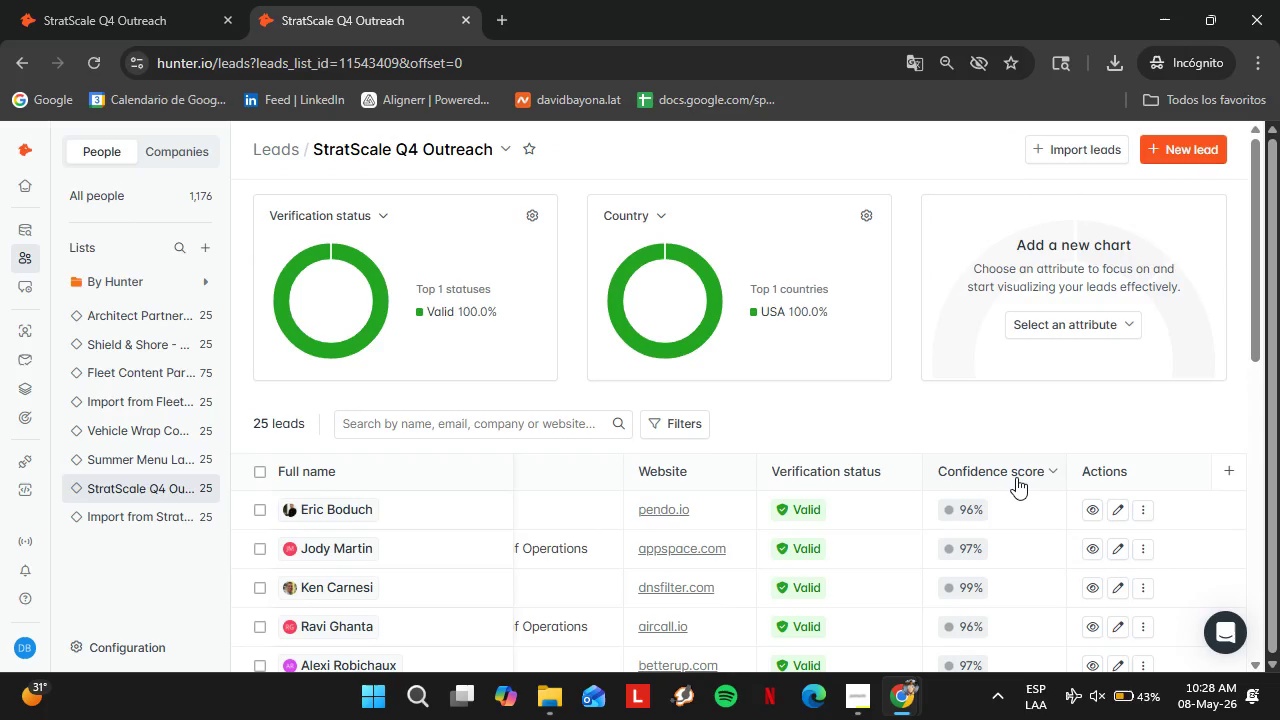 
scroll: coordinate [1014, 479], scroll_direction: down, amount: 1.0
 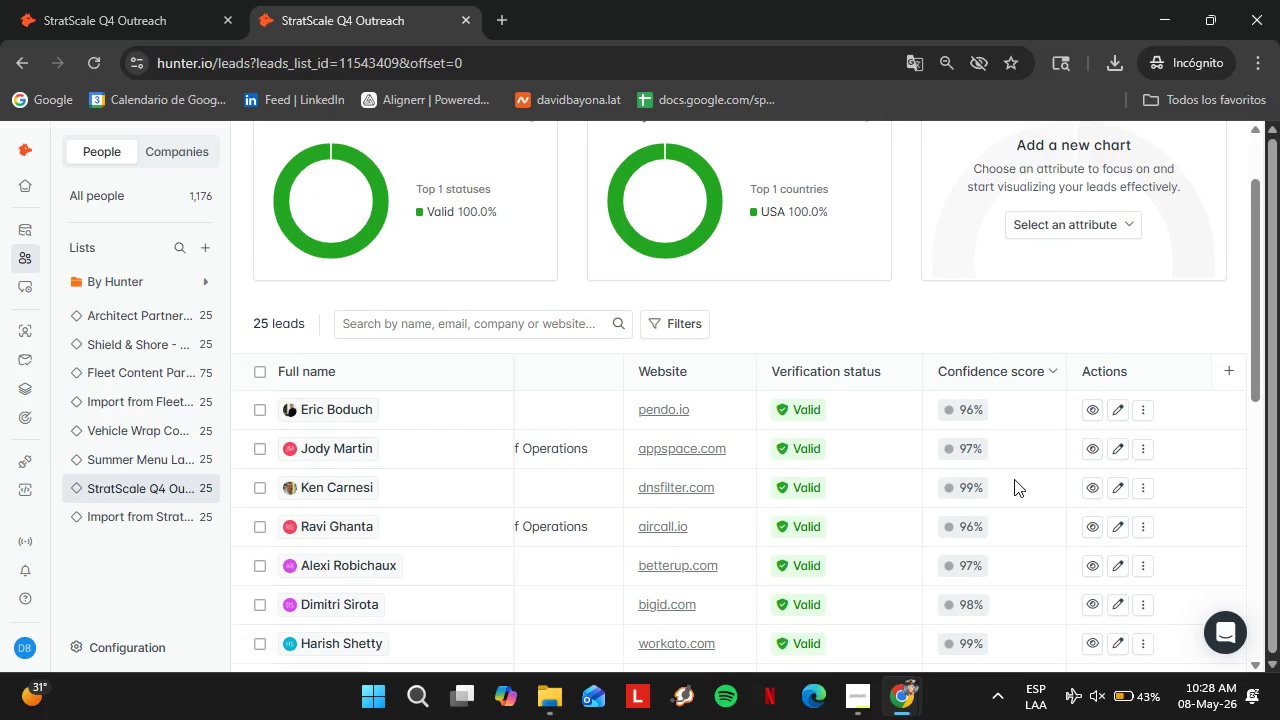 
wait(5.75)
 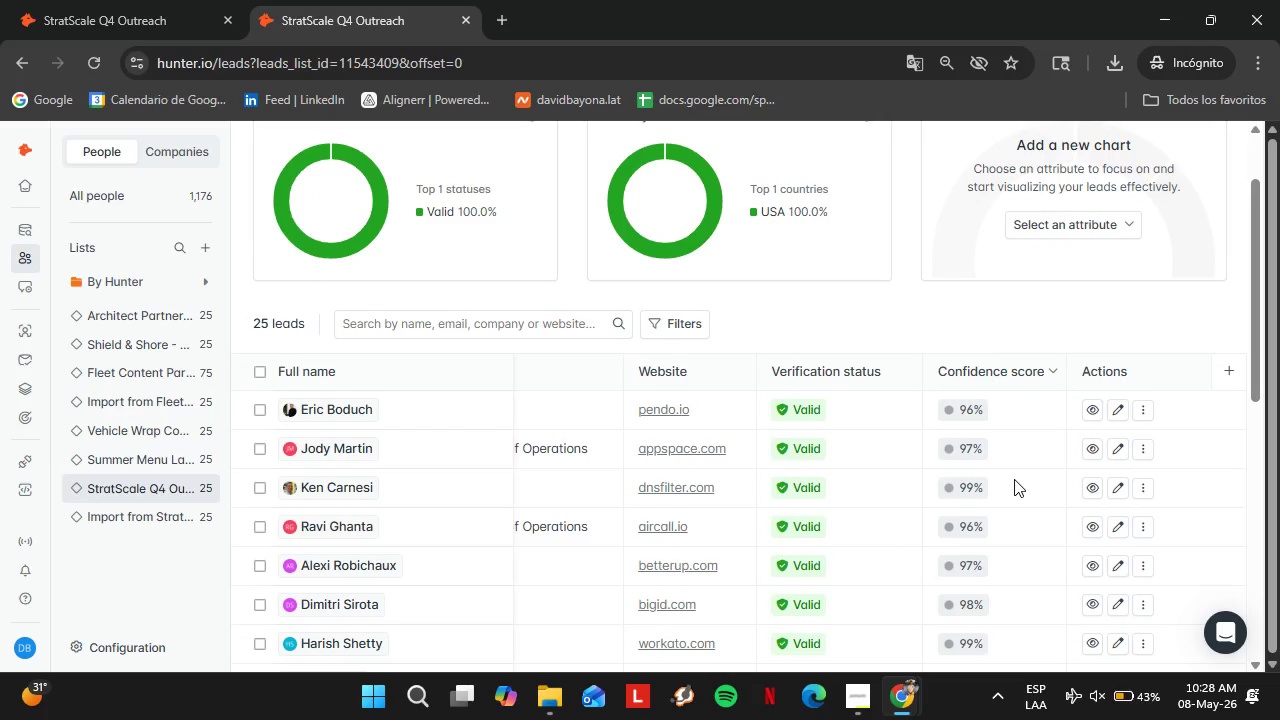 
scroll: coordinate [1069, 551], scroll_direction: down, amount: 11.0
 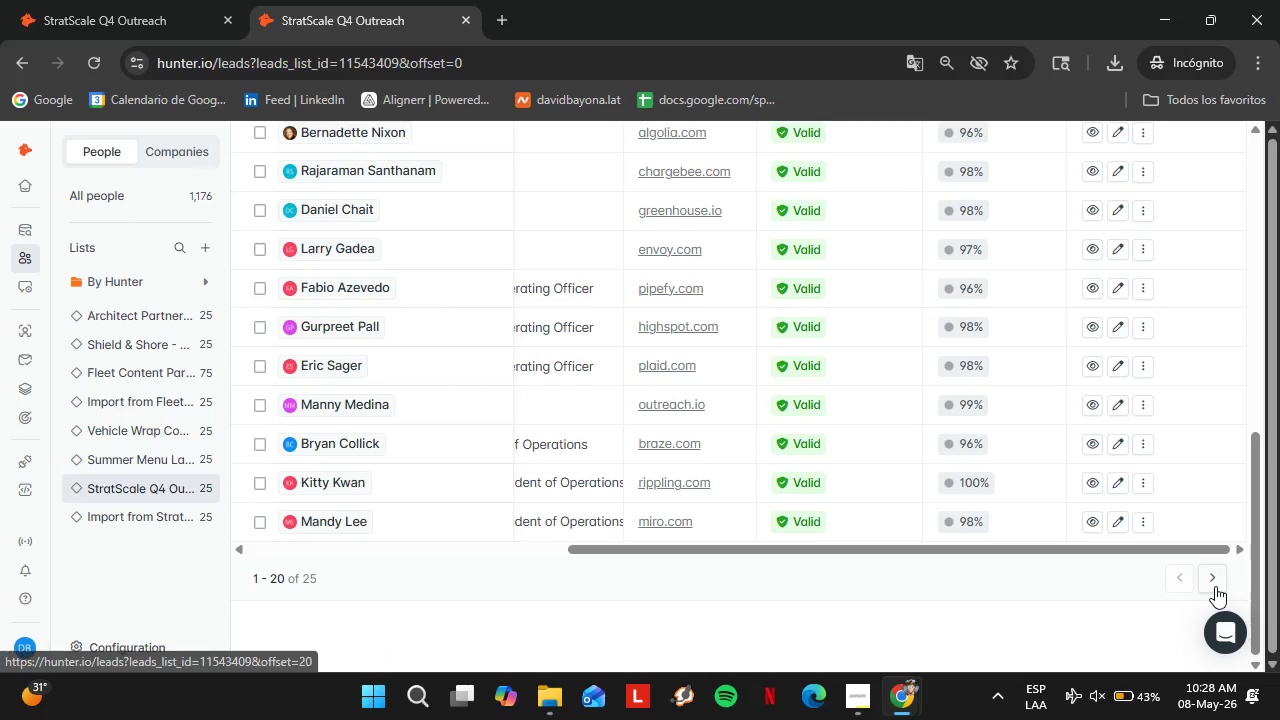 
left_click([1215, 586])
 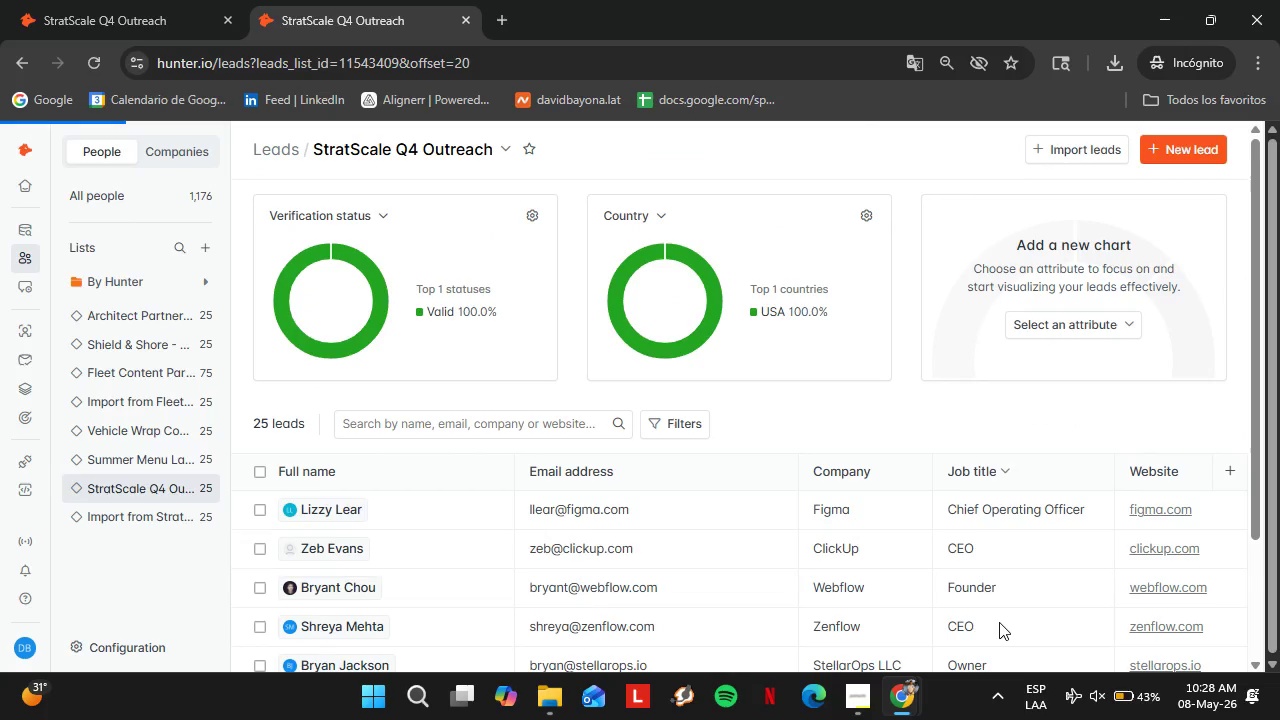 
wait(5.91)
 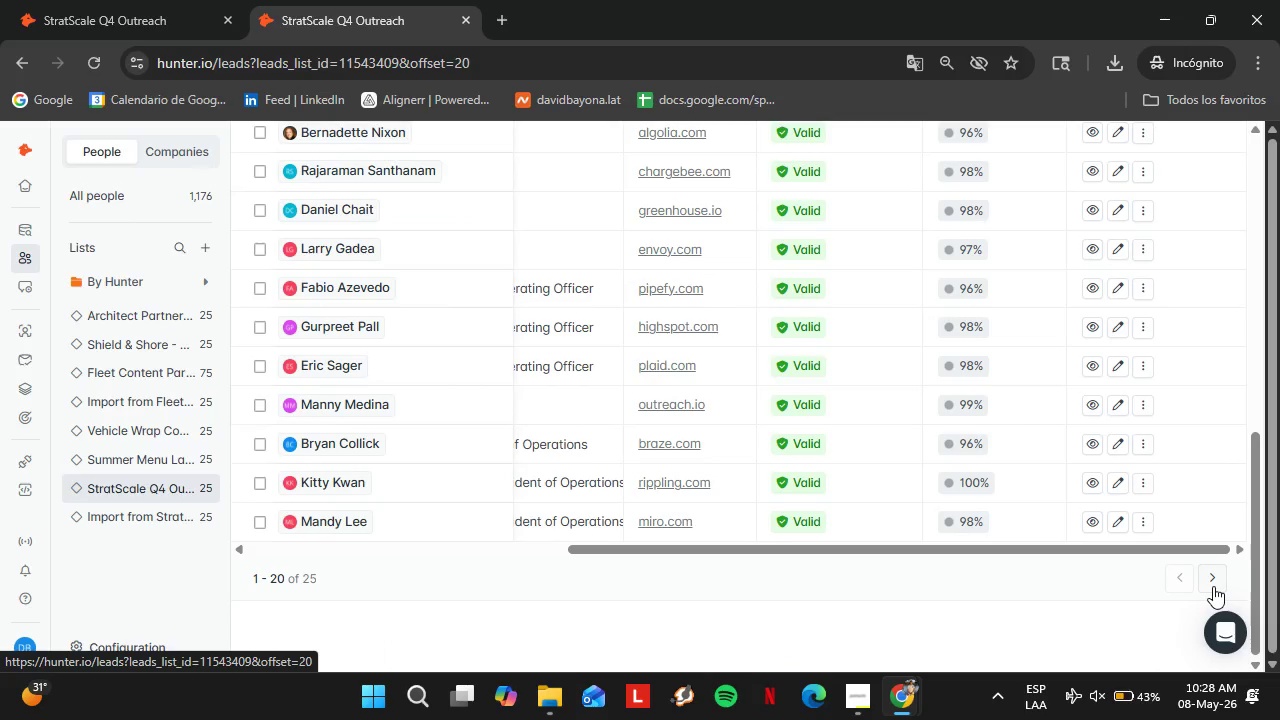 
scroll: coordinate [713, 550], scroll_direction: down, amount: 1.0
 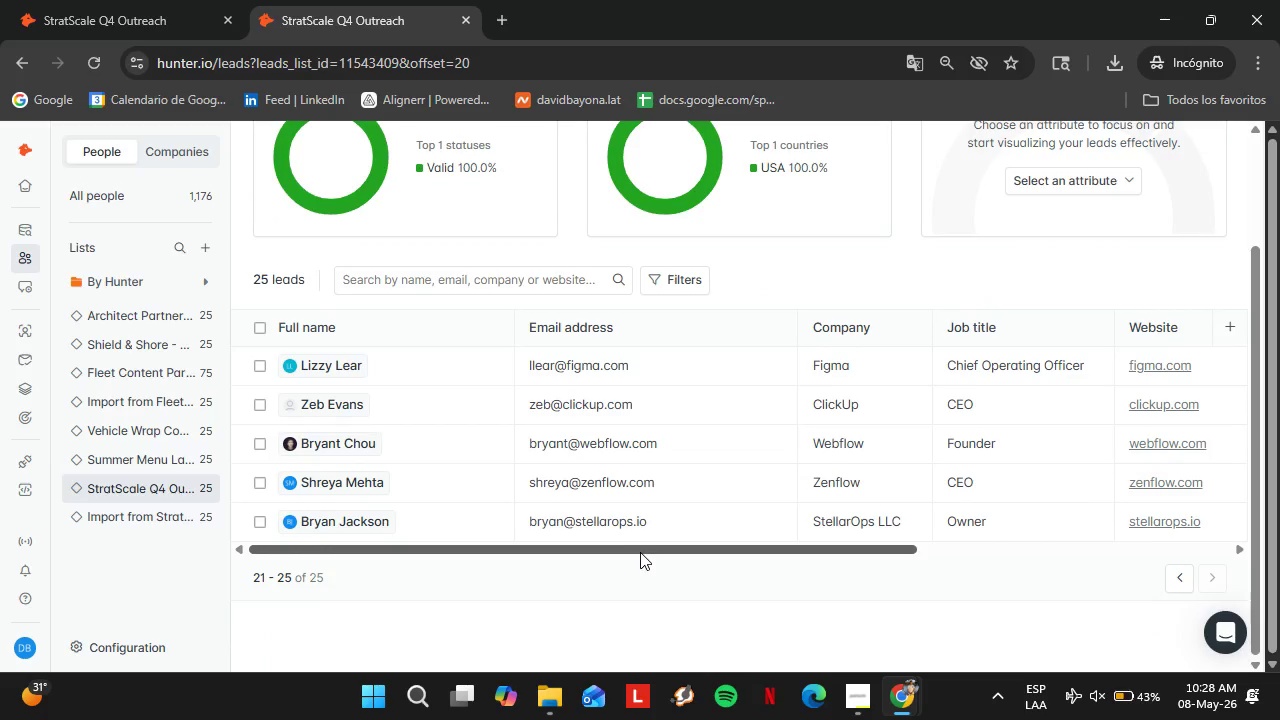 
left_click_drag(start_coordinate=[635, 548], to_coordinate=[1017, 553])
 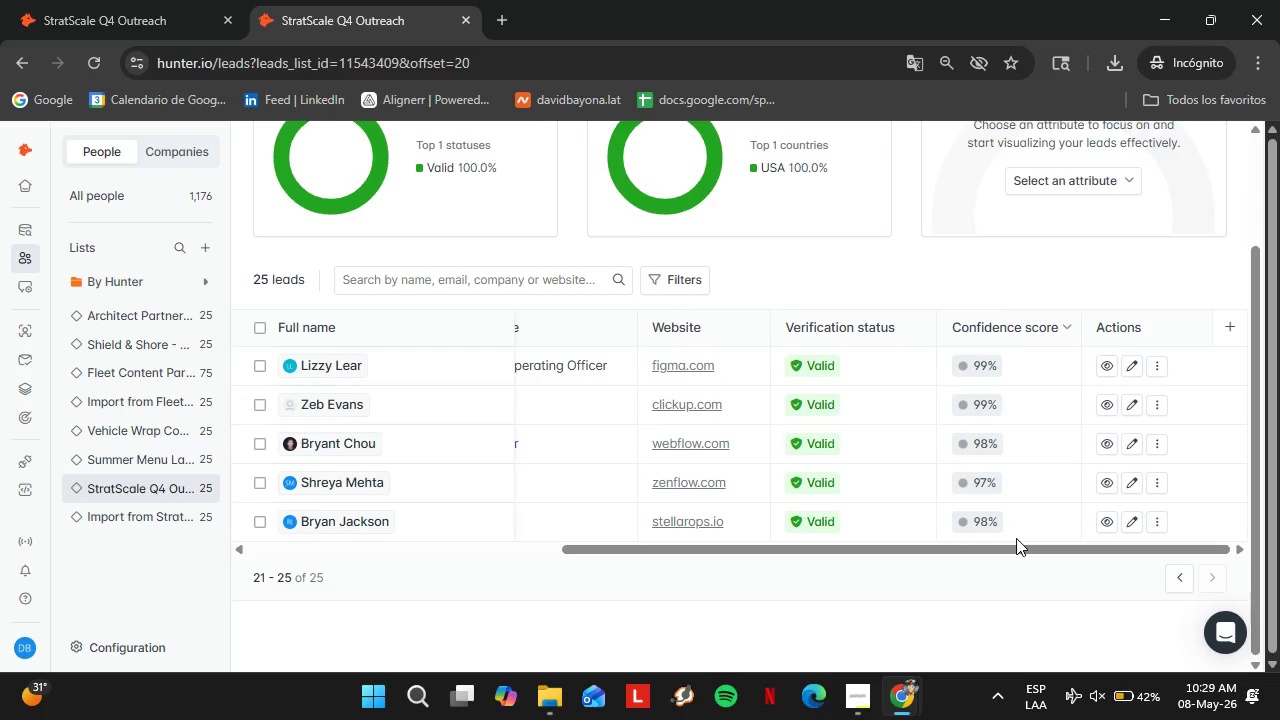 
scroll: coordinate [1001, 535], scroll_direction: up, amount: 1.0
 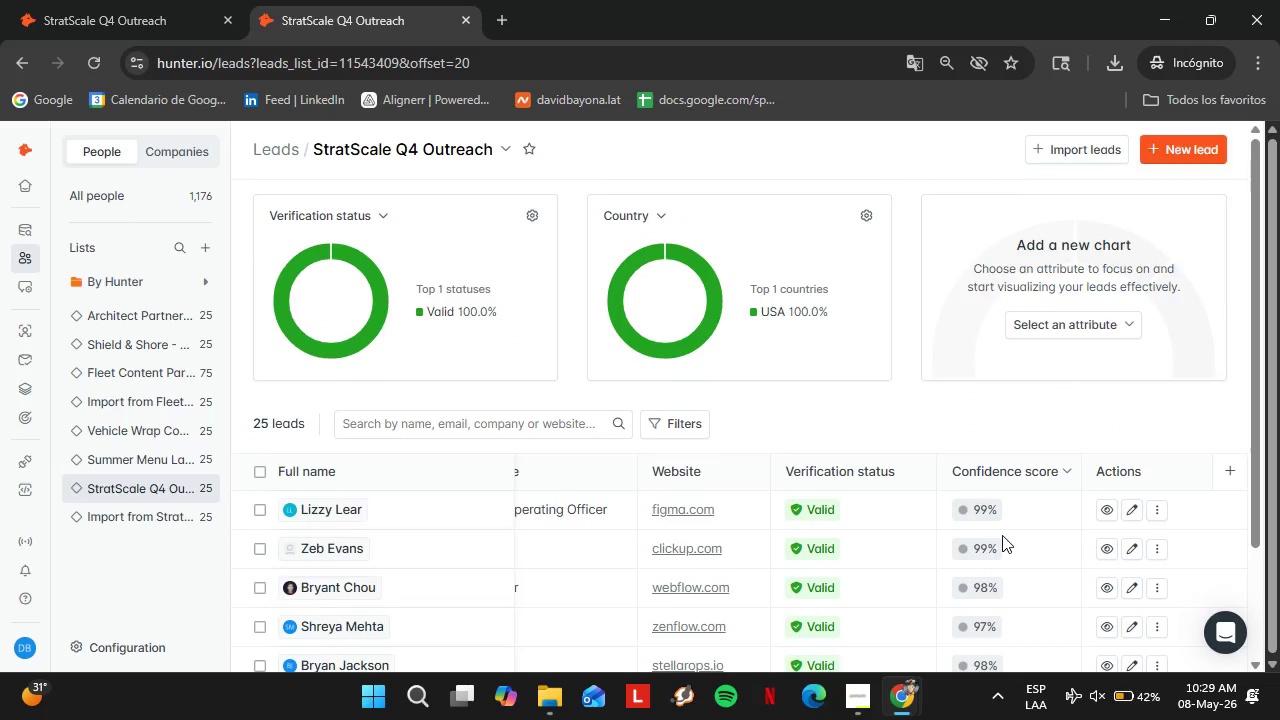 
left_click_drag(start_coordinate=[983, 552], to_coordinate=[662, 578])
 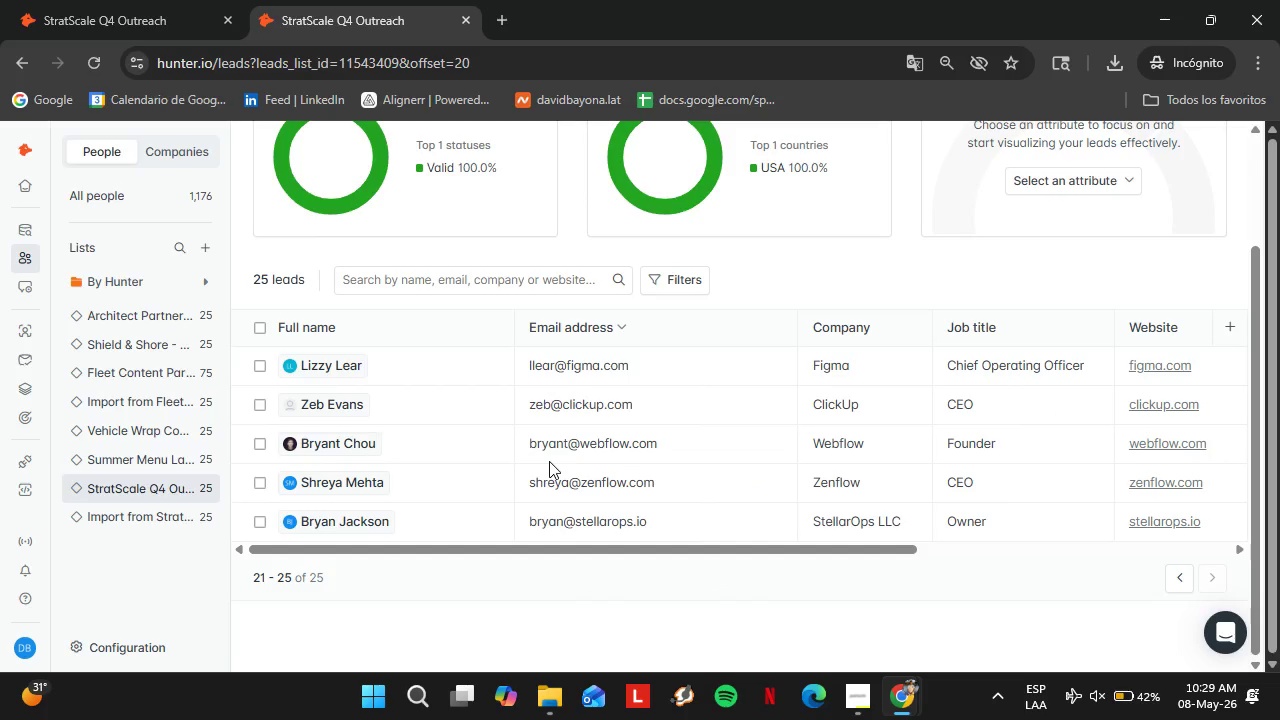 
scroll: coordinate [996, 529], scroll_direction: down, amount: 2.0
 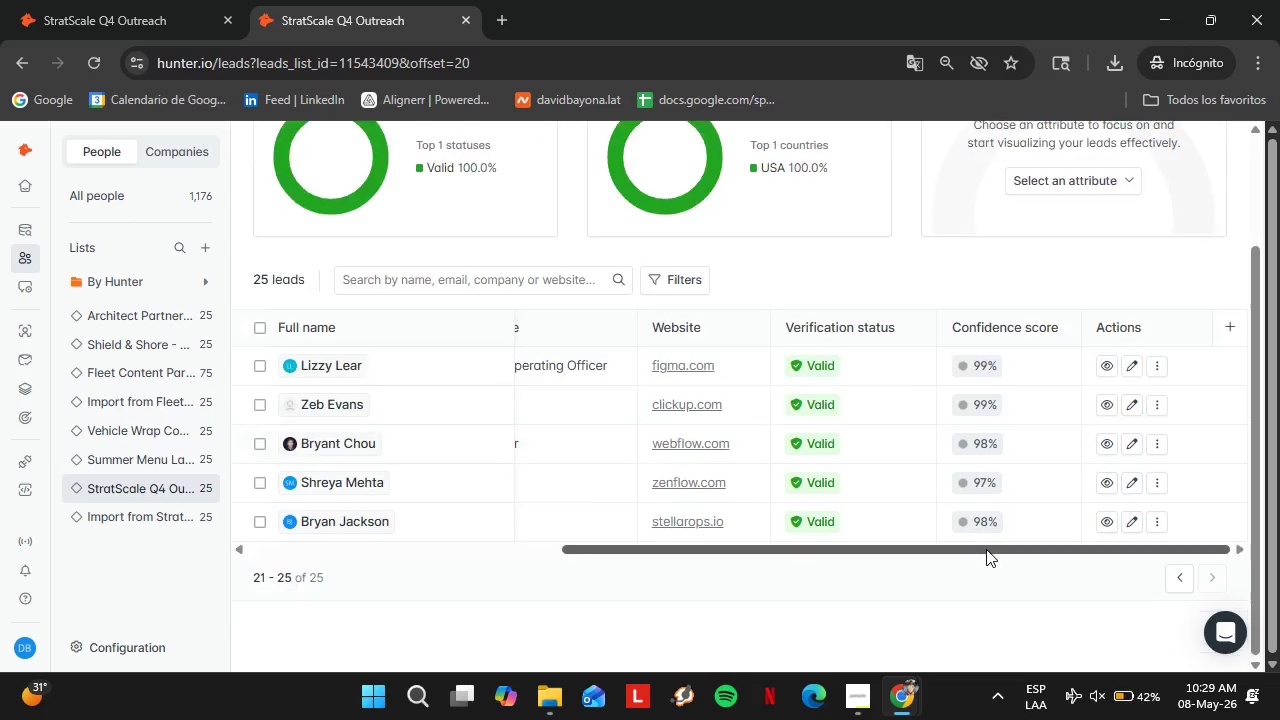 
scroll: coordinate [584, 475], scroll_direction: up, amount: 4.0
 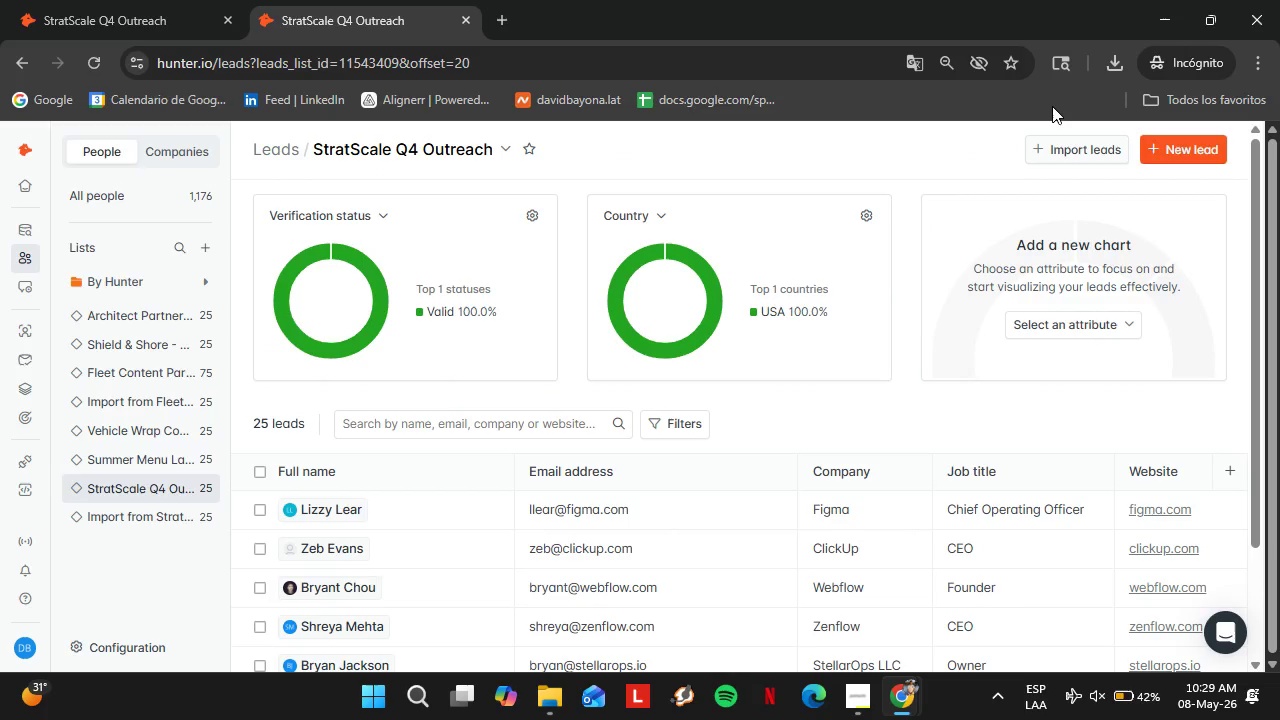 
left_click([1053, 106])
 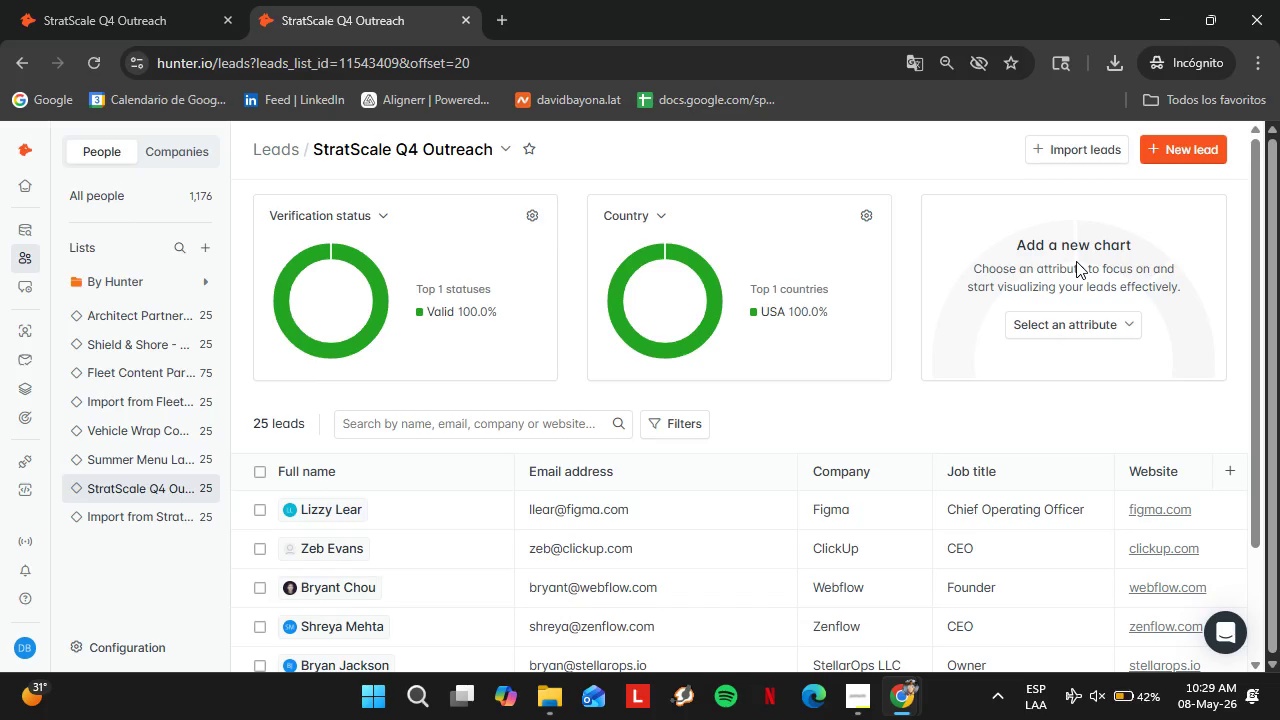 
wait(15.22)
 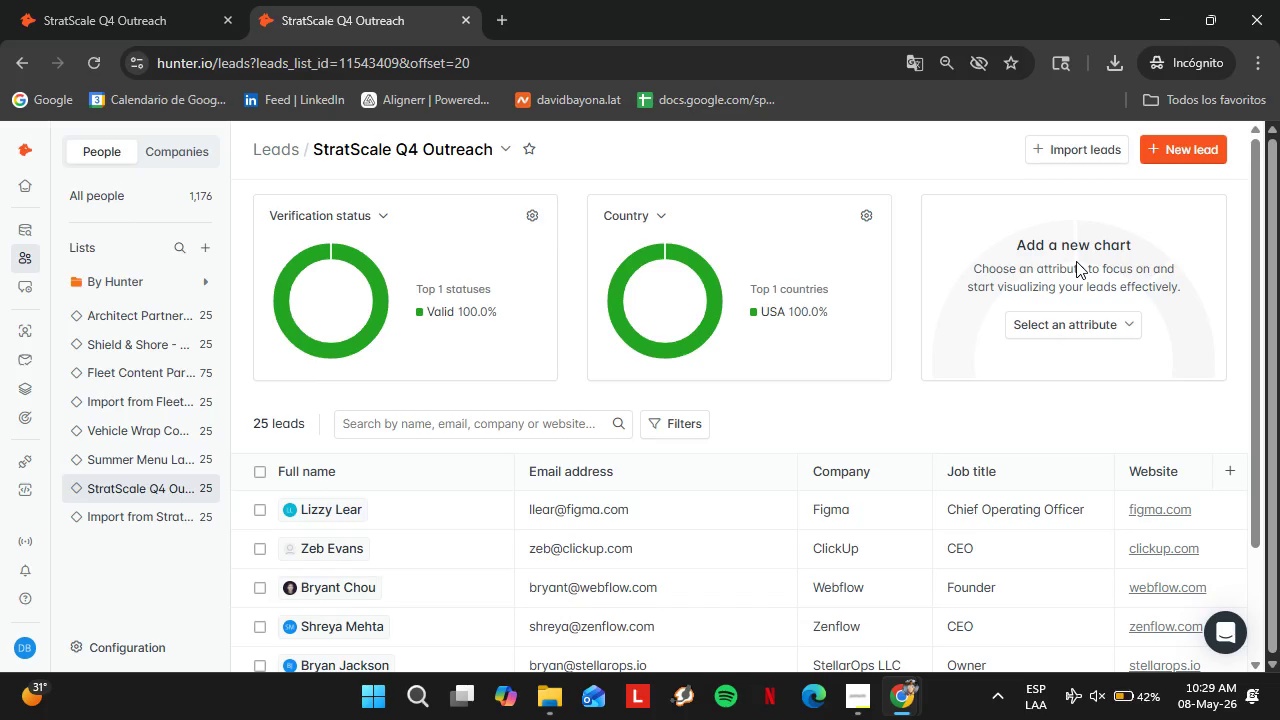 
double_click([73, 428])
 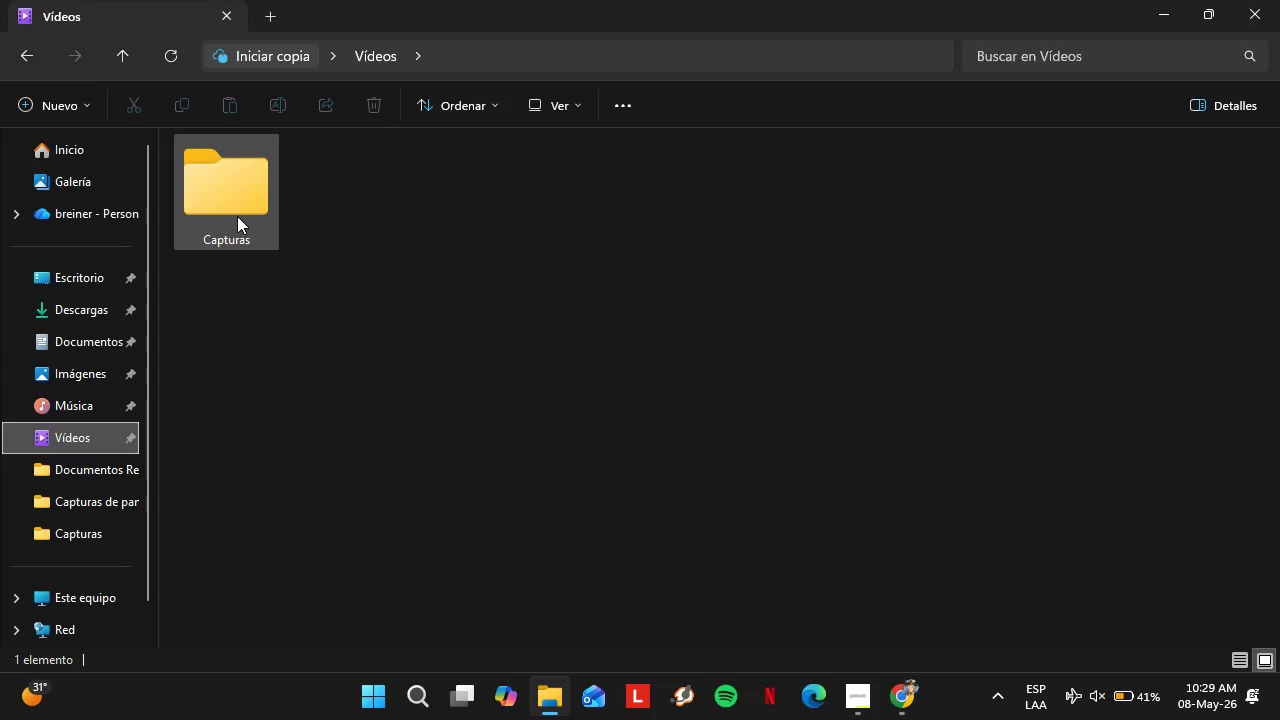 
double_click([237, 216])
 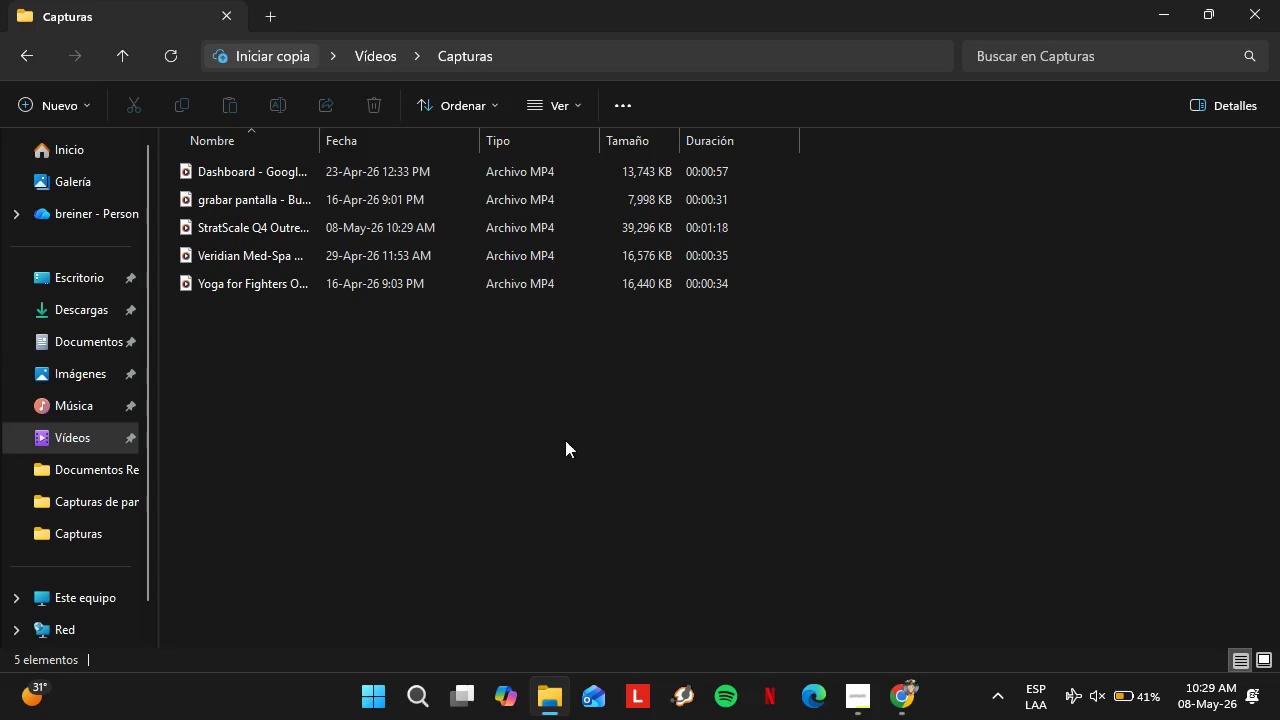 
mouse_move([312, 231])
 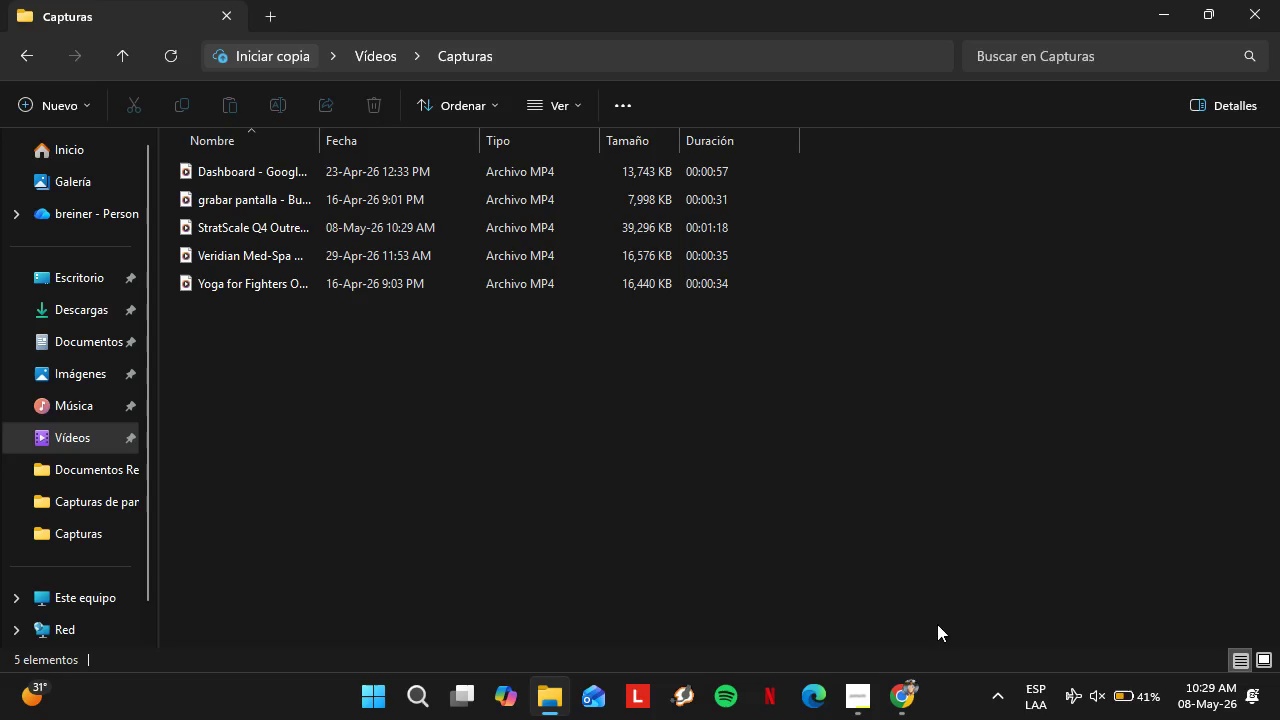 
left_click([903, 696])
 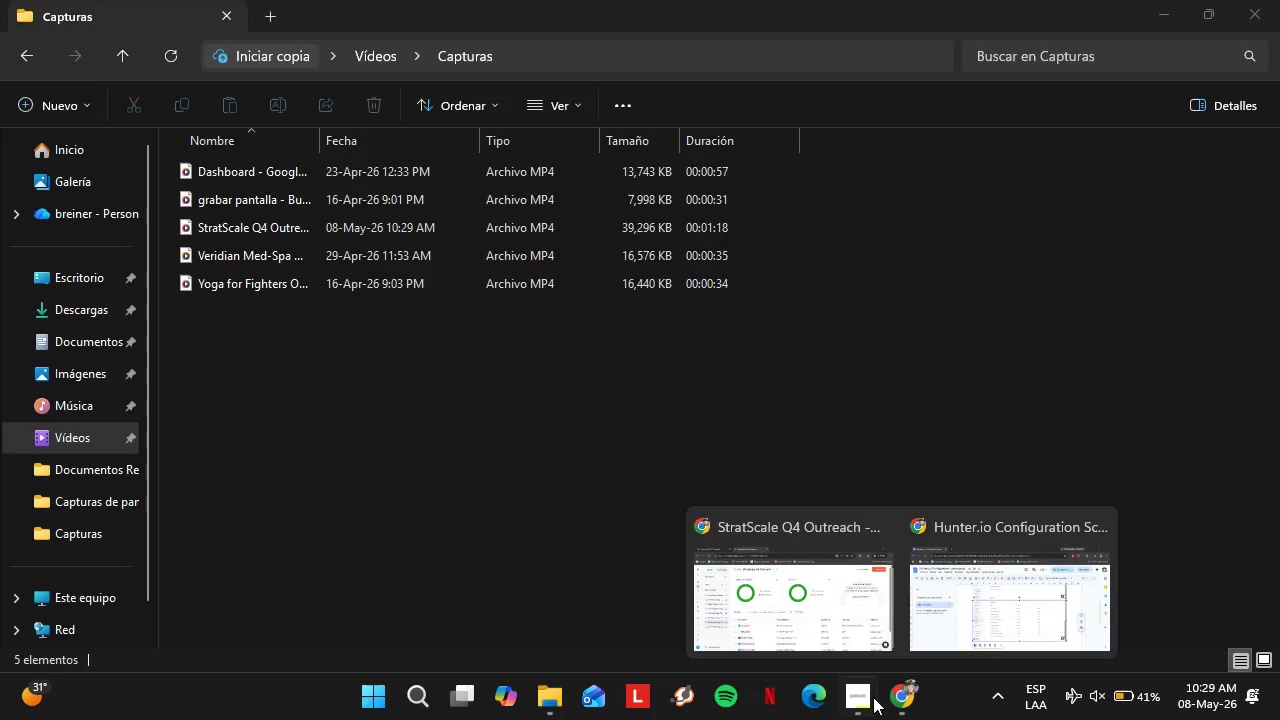 
left_click([873, 697])